 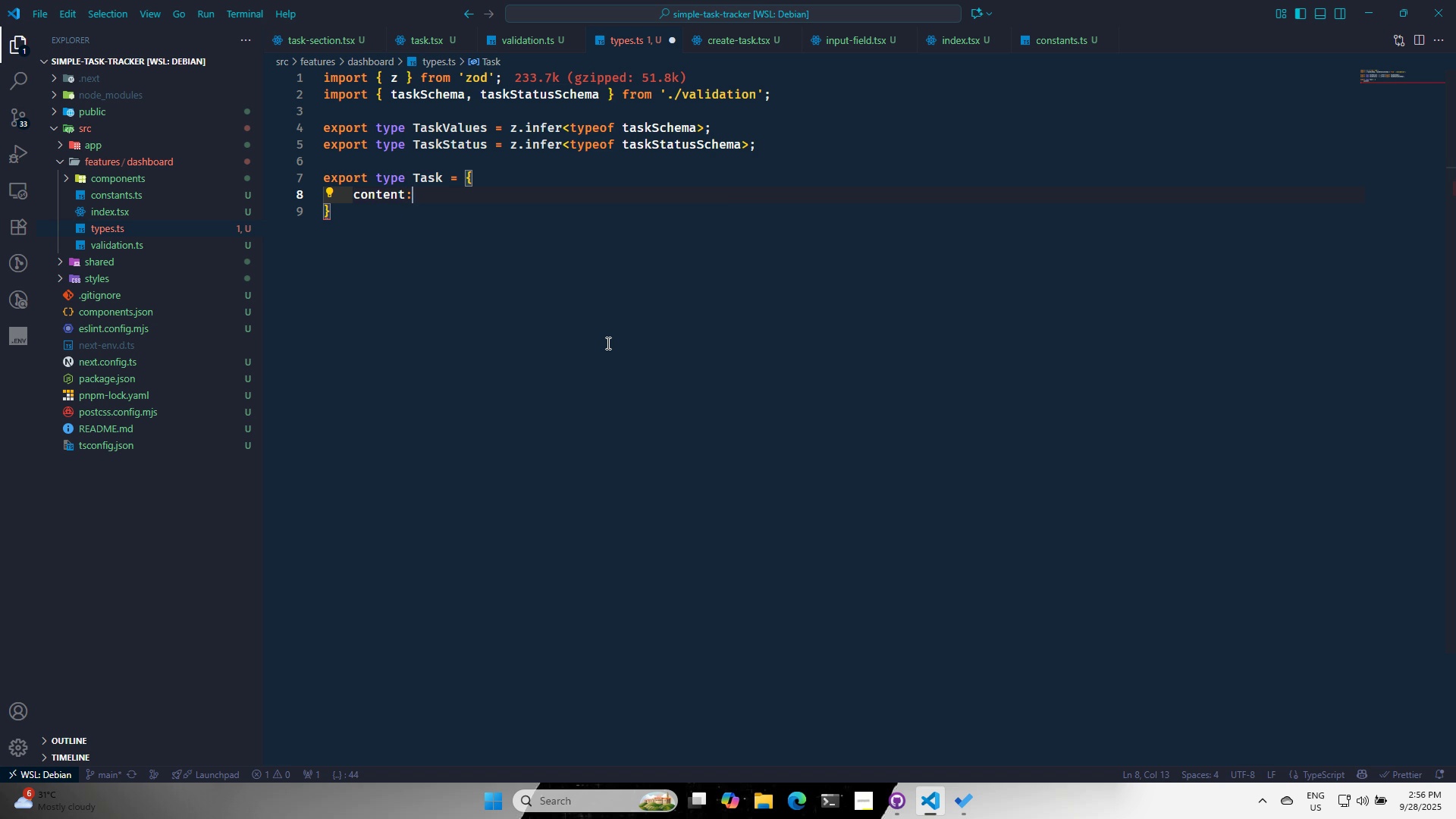 
type( STRING)
 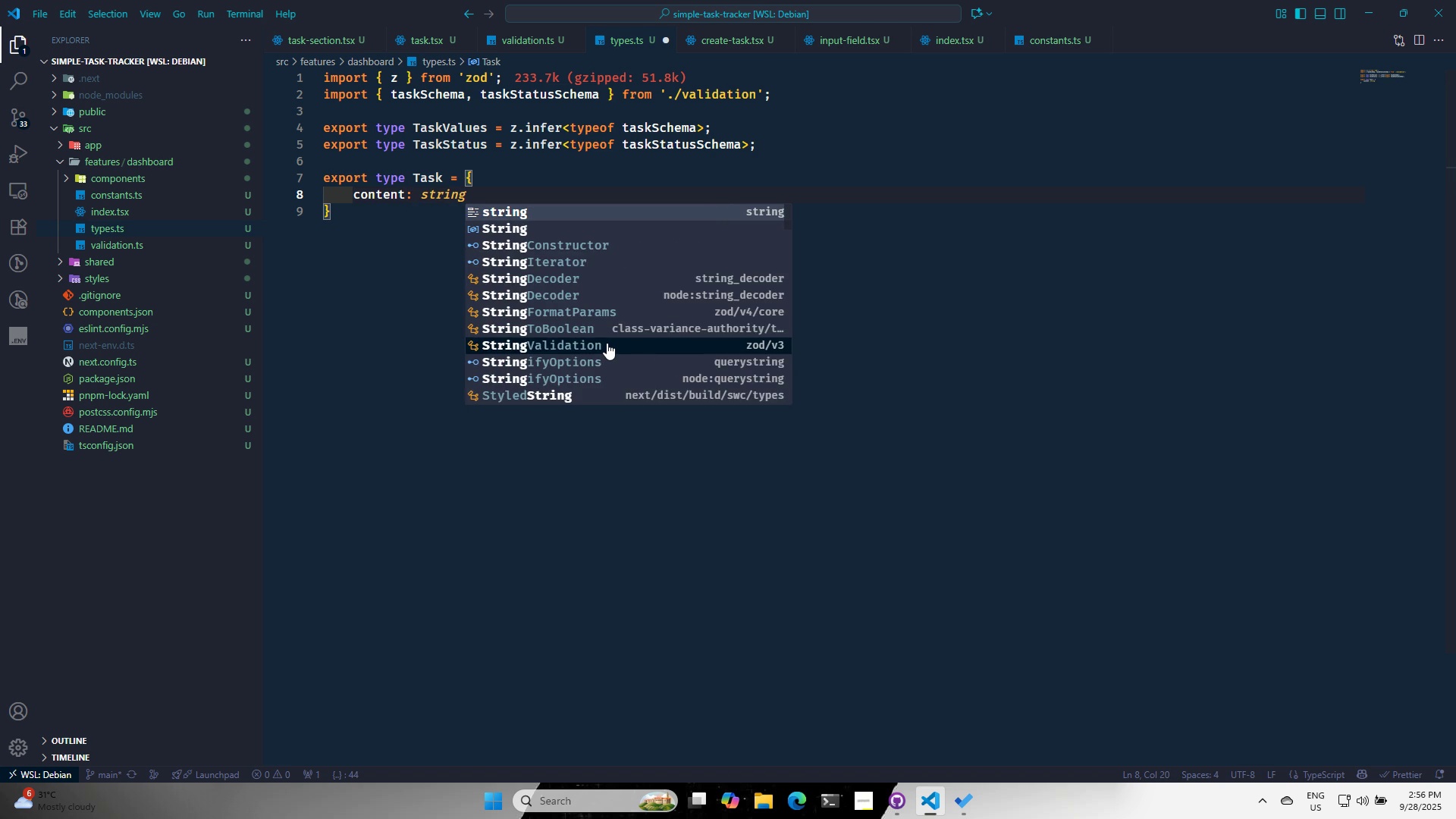 
key(Enter)
 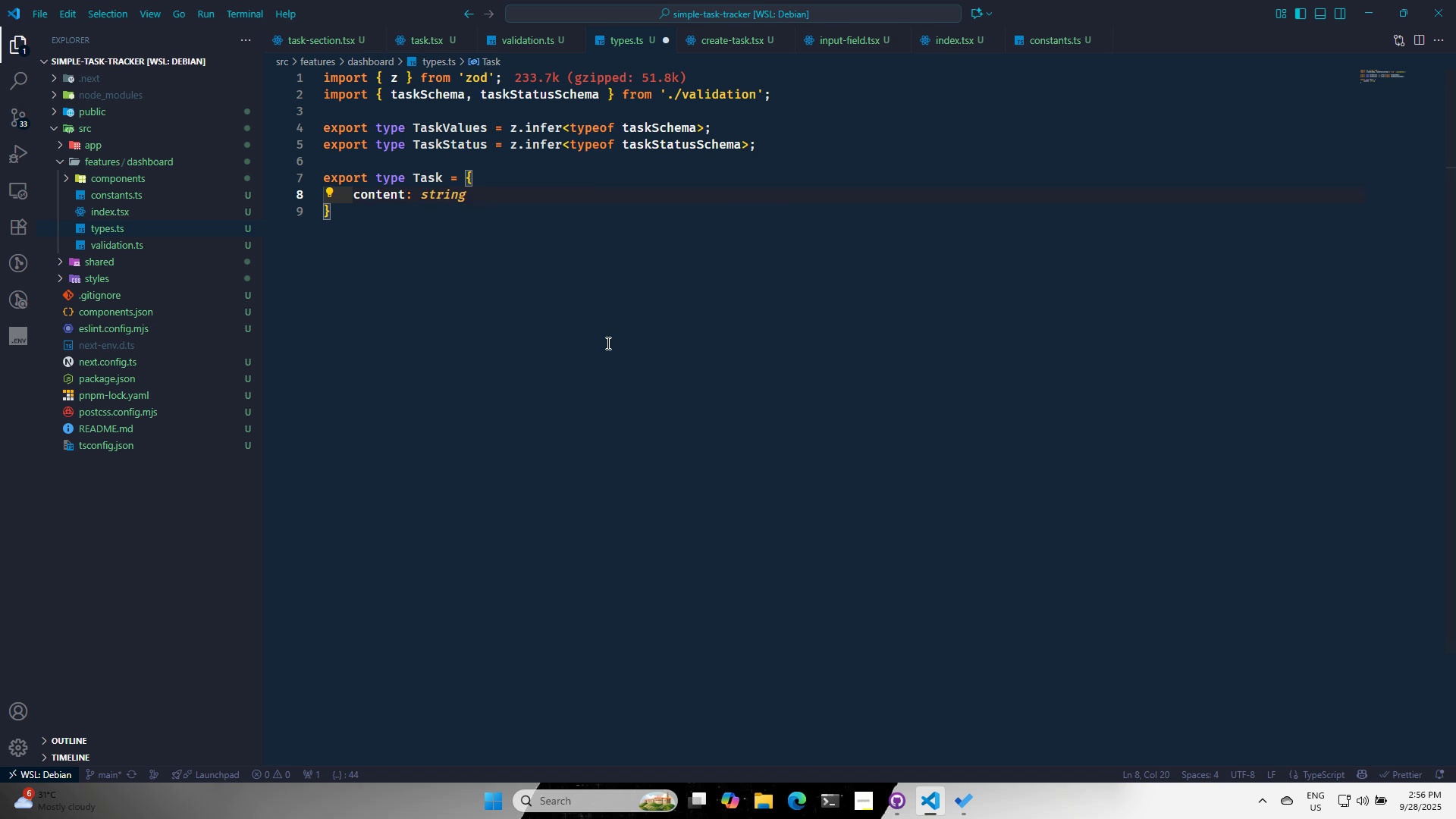 
key(Enter)
 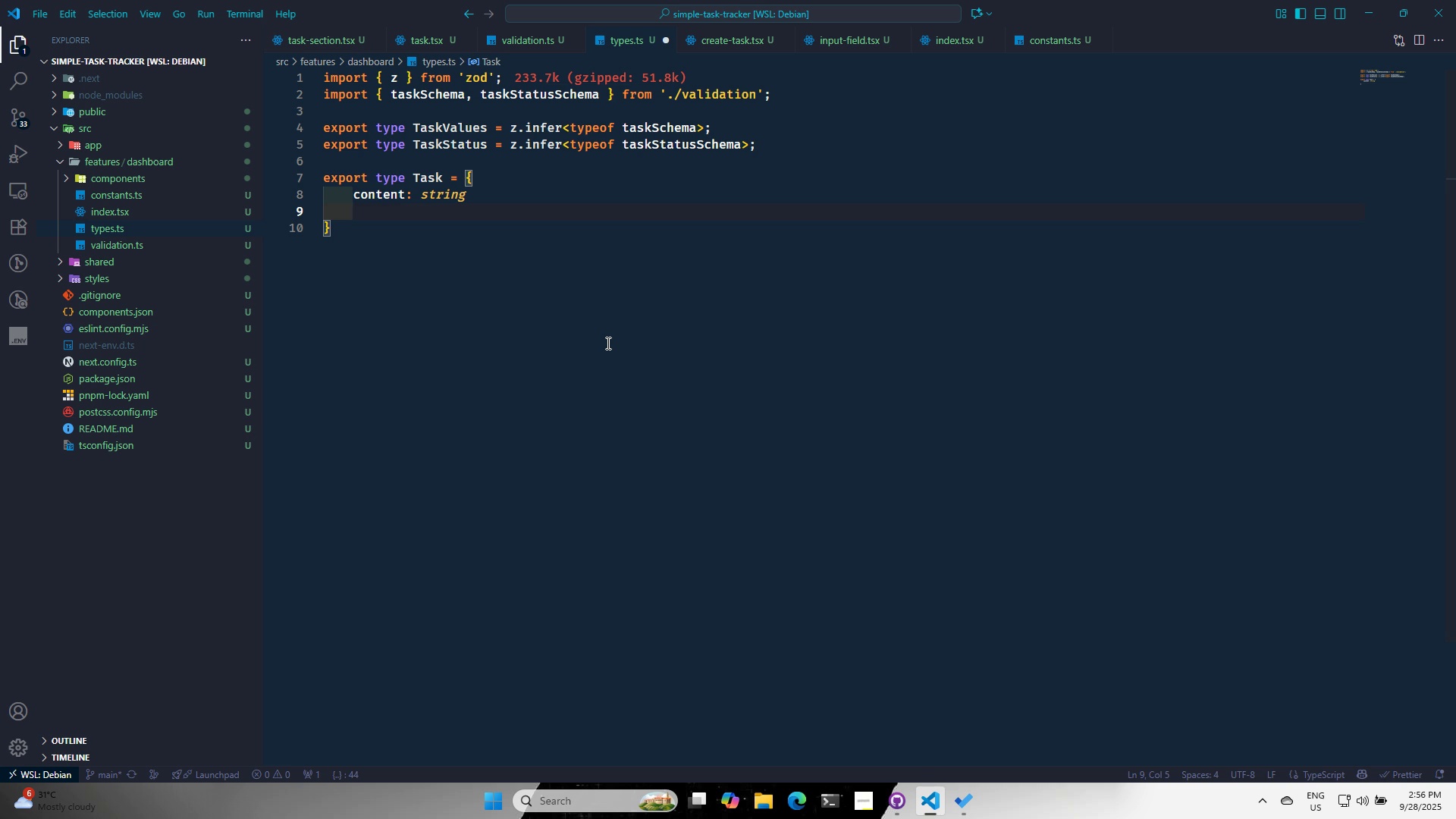 
wait(21.91)
 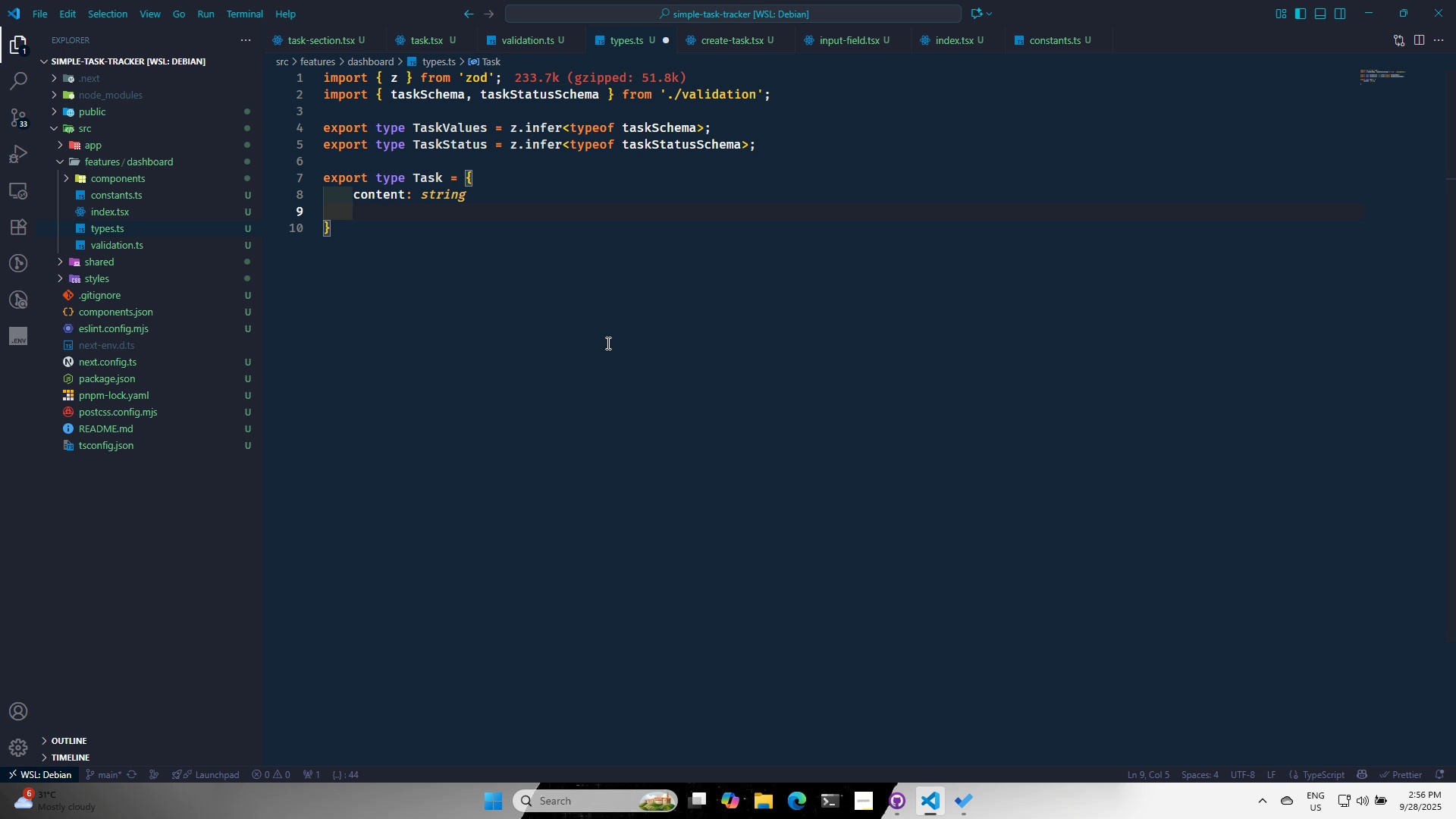 
key(Backspace)
 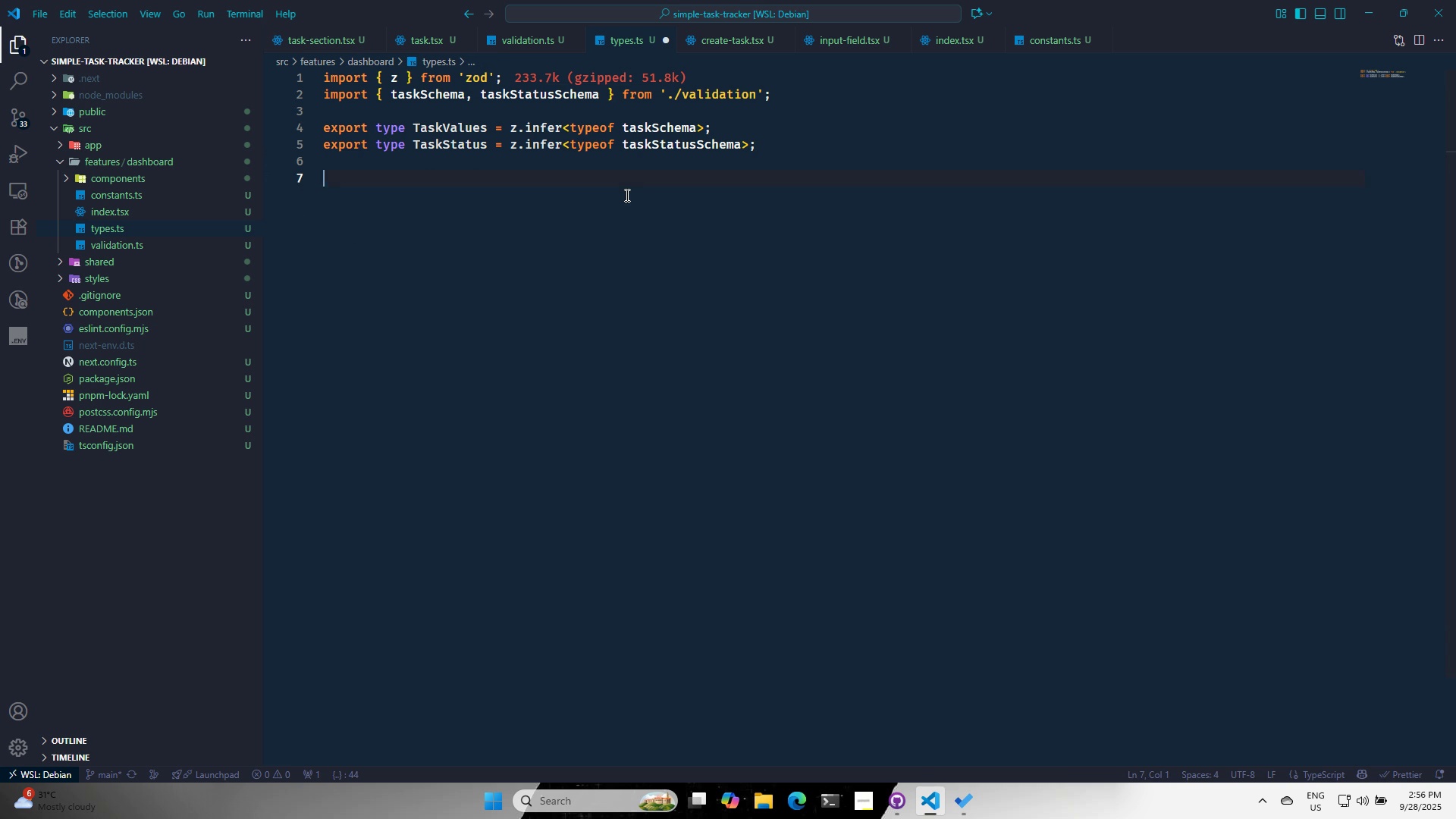 
key(Backspace)